 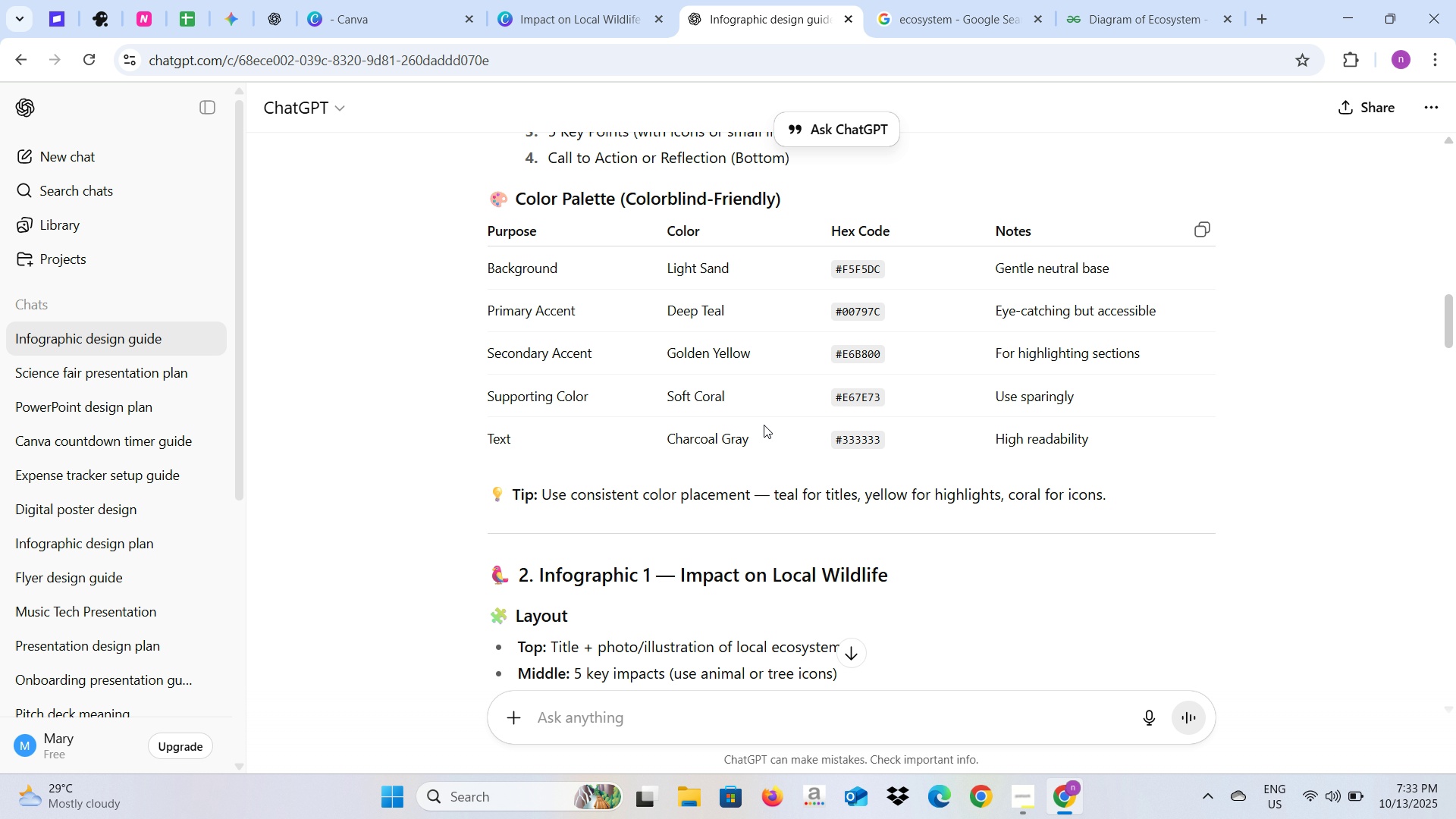 
scroll: coordinate [764, 425], scroll_direction: down, amount: 1.0
 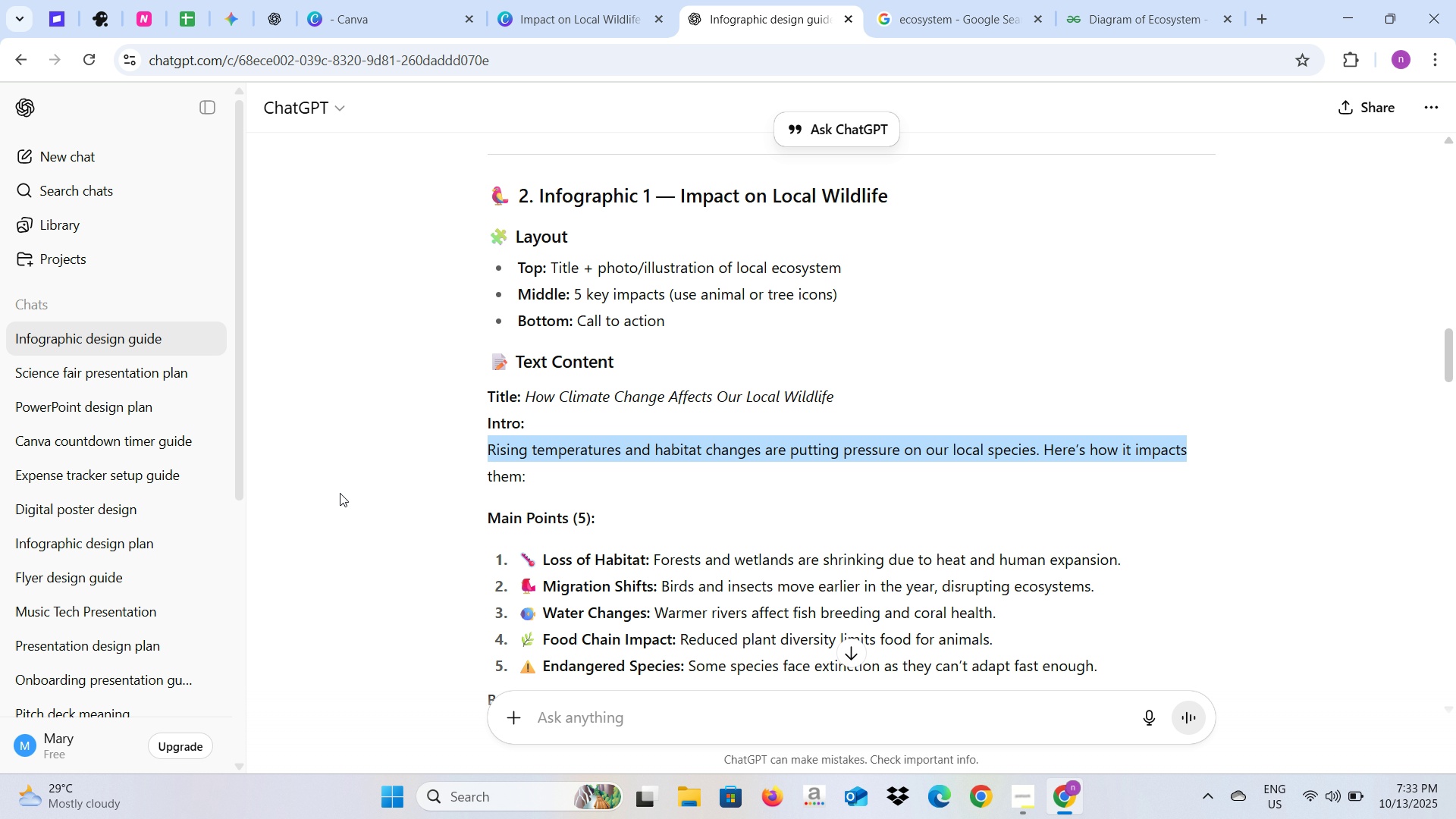 
left_click([361, 491])
 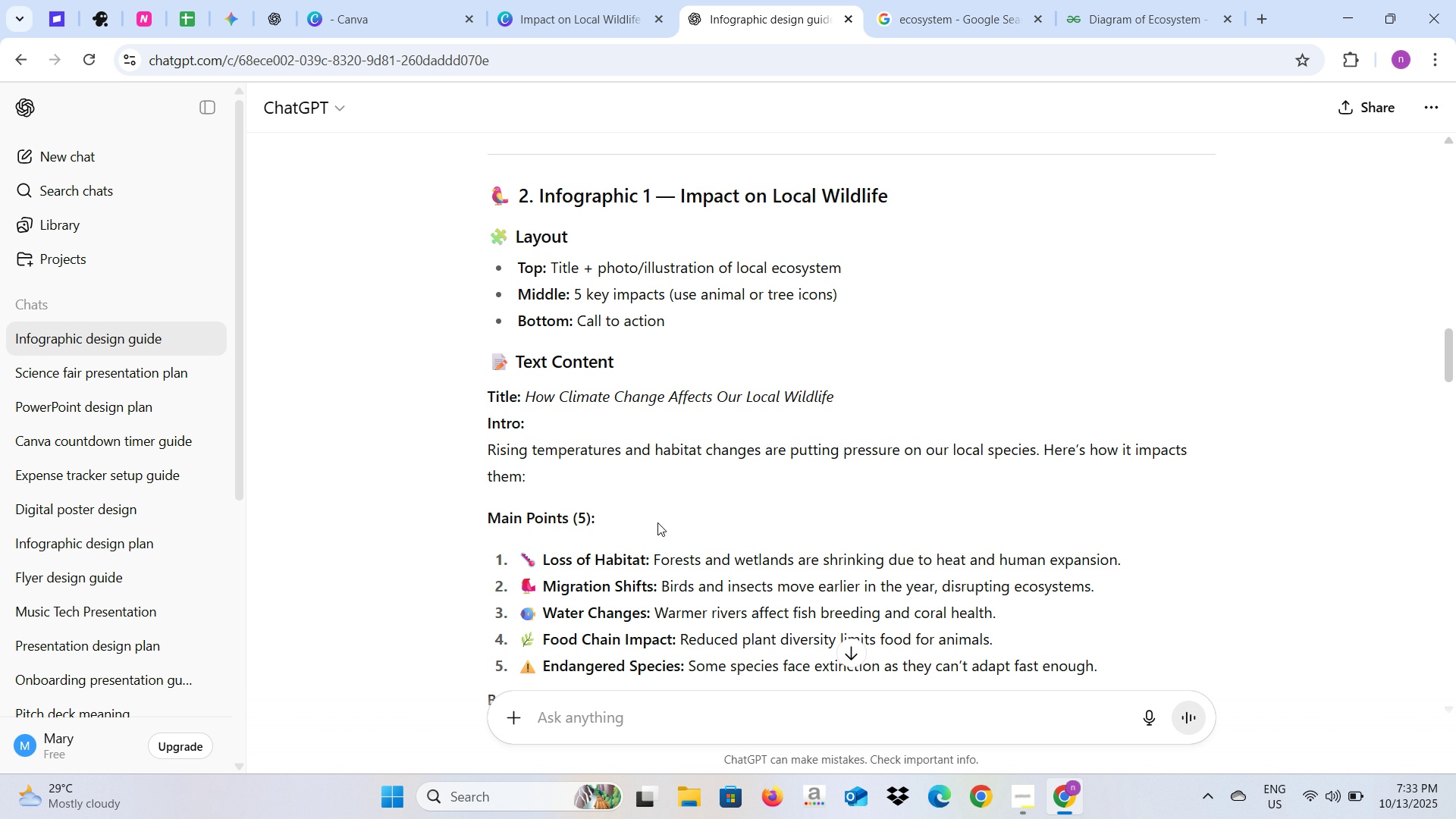 
wait(14.55)
 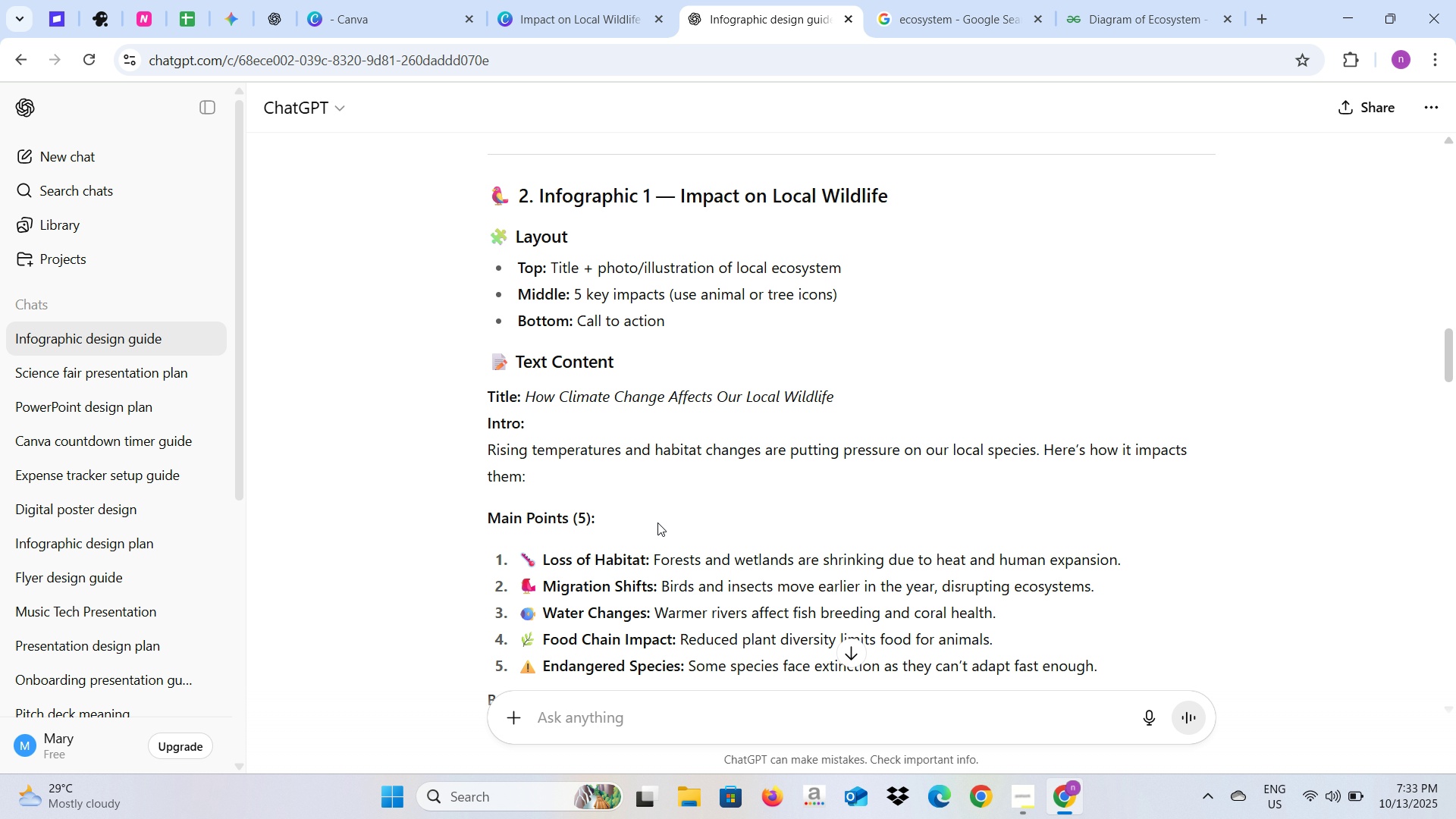 
scroll: coordinate [659, 521], scroll_direction: down, amount: 1.0
 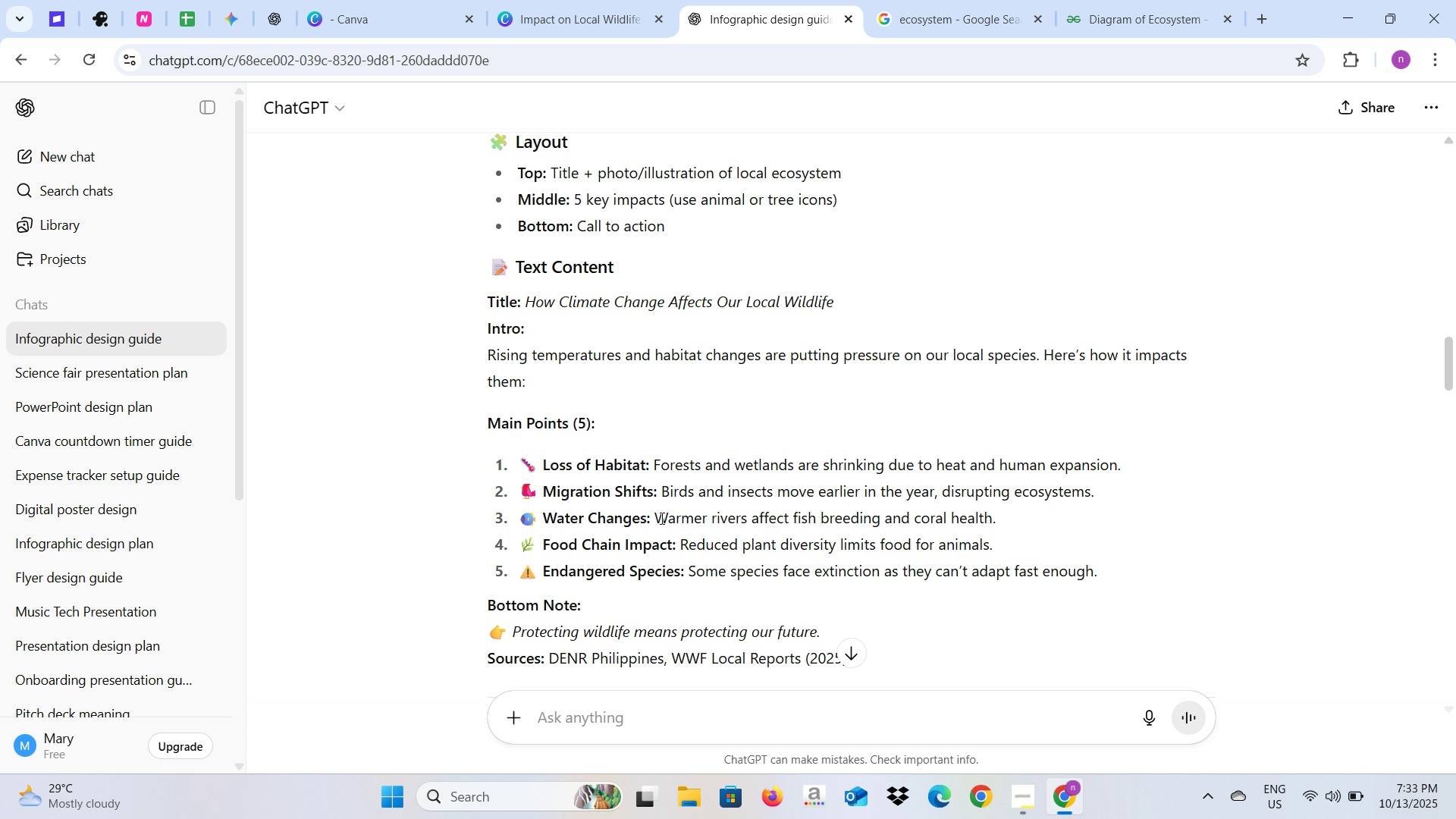 
wait(8.23)
 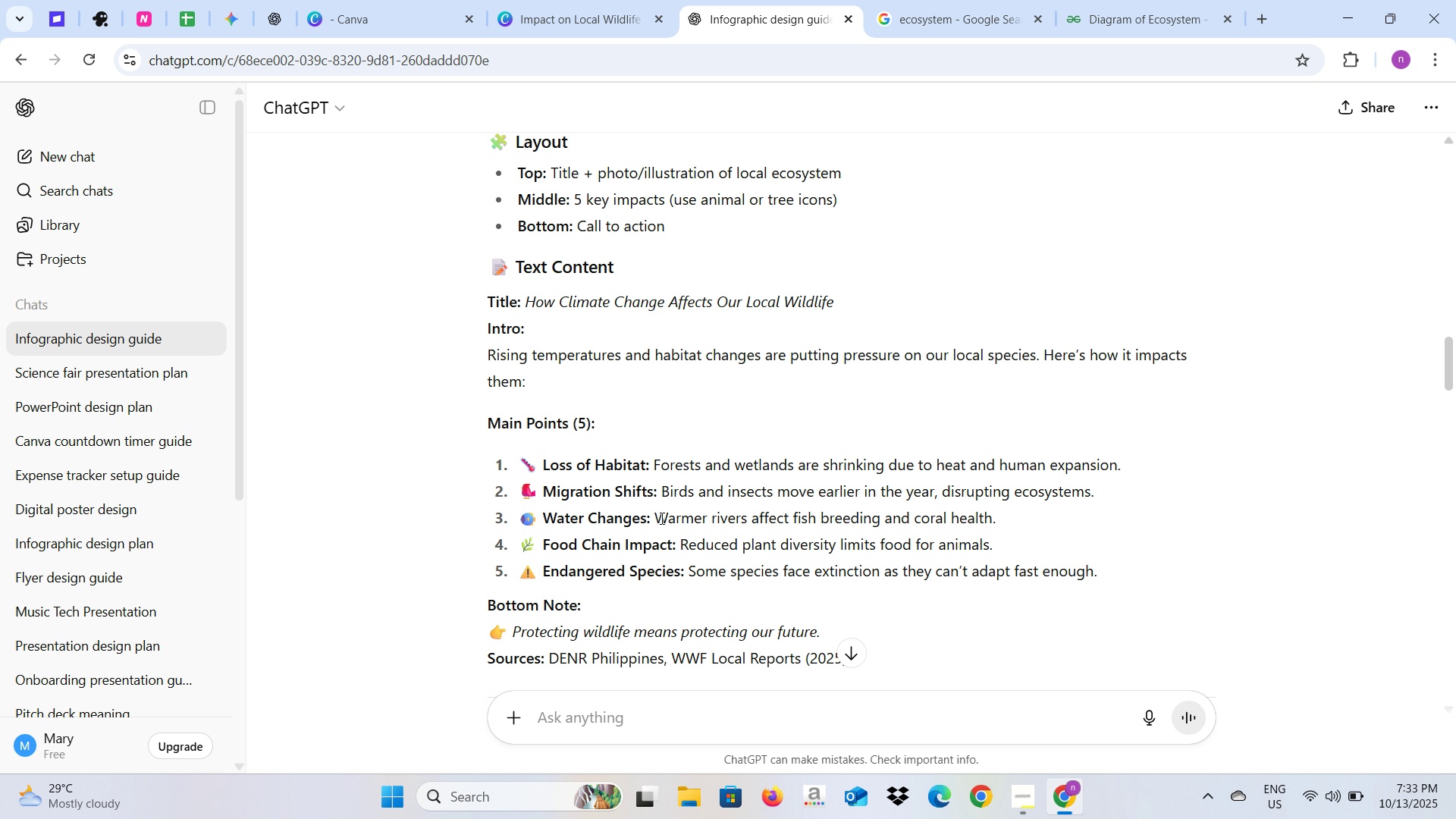 
scroll: coordinate [625, 550], scroll_direction: down, amount: 2.0
 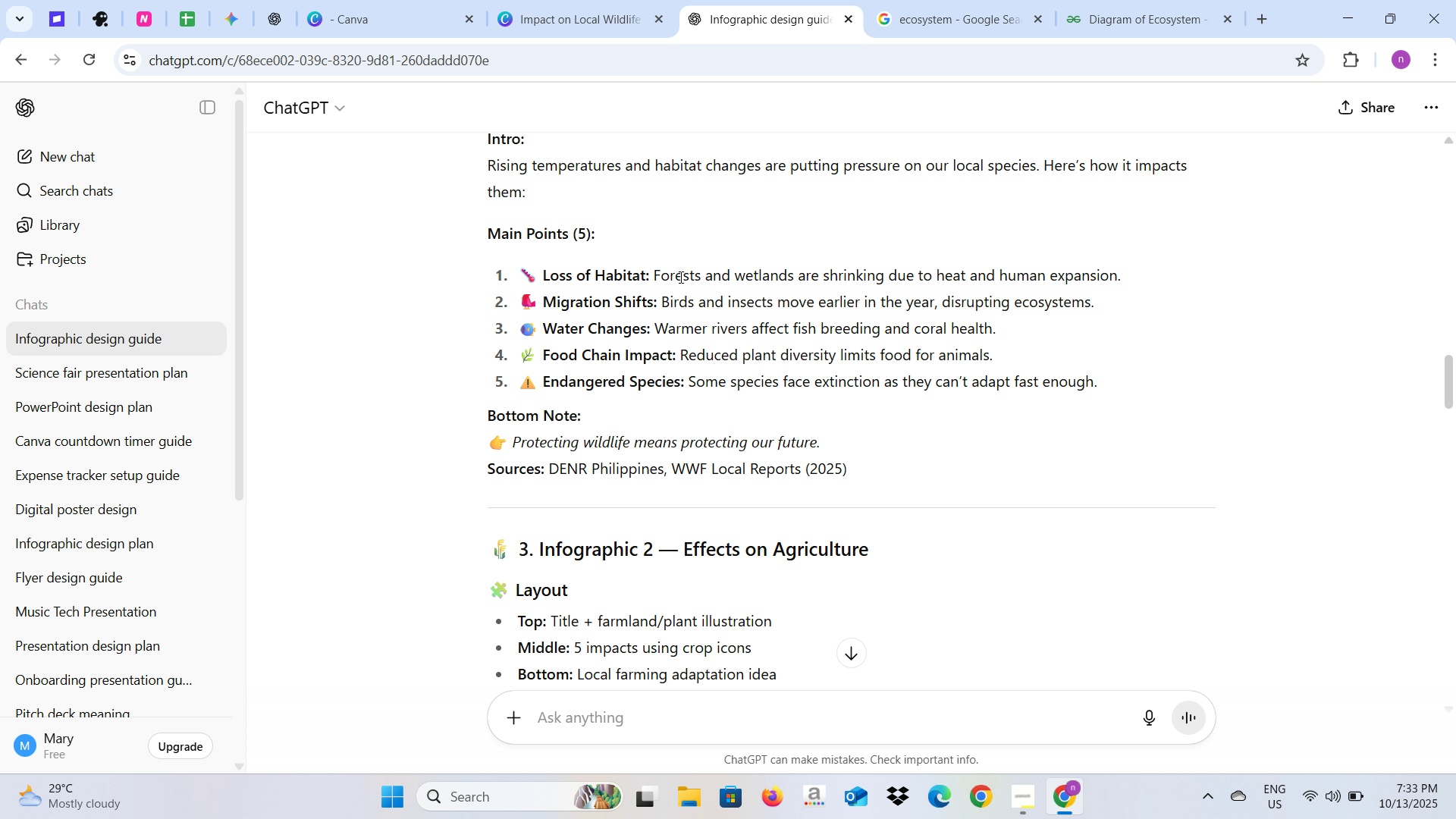 
mouse_move([544, 277])